 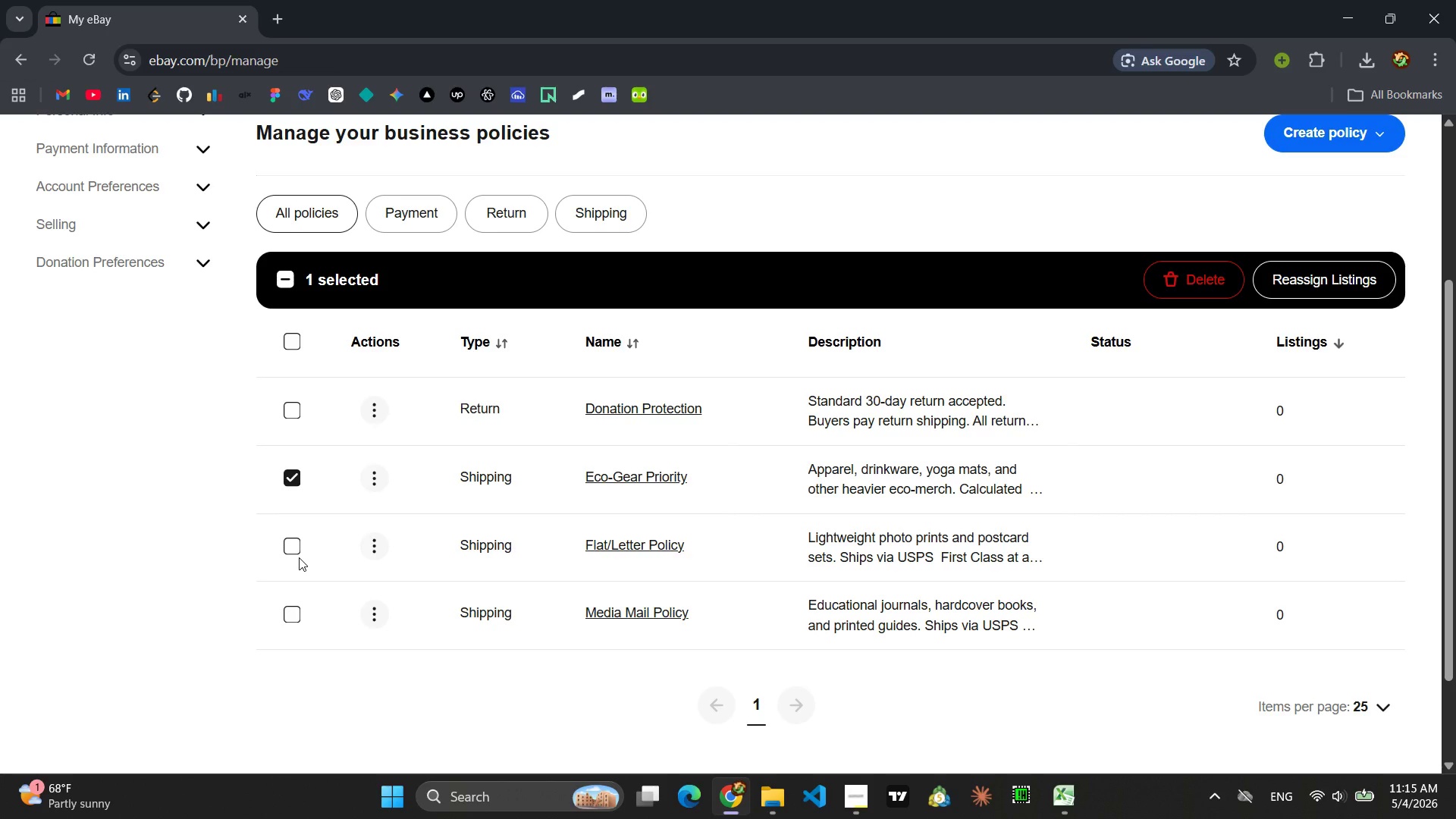 
left_click([293, 482])
 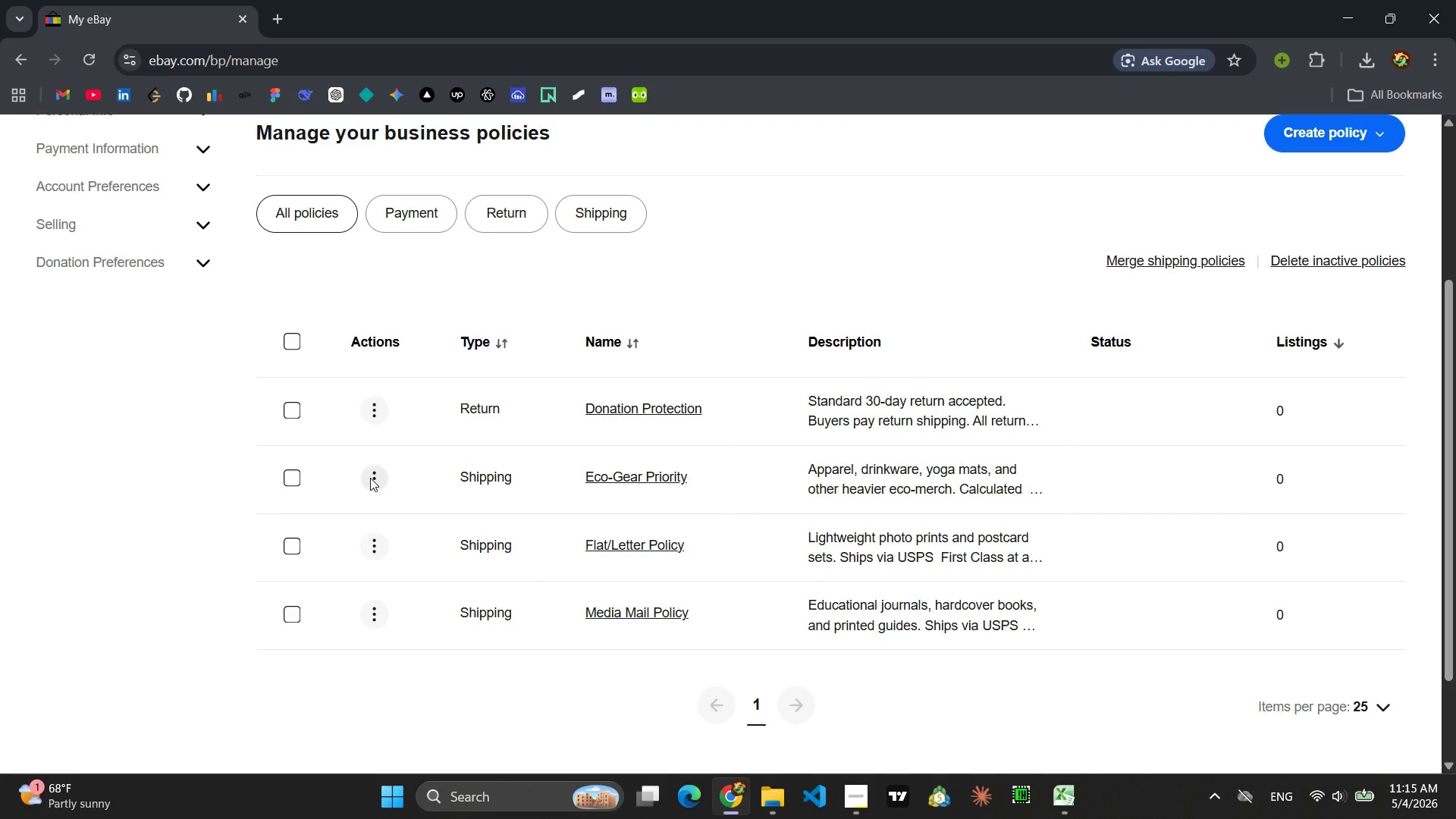 
wait(5.73)
 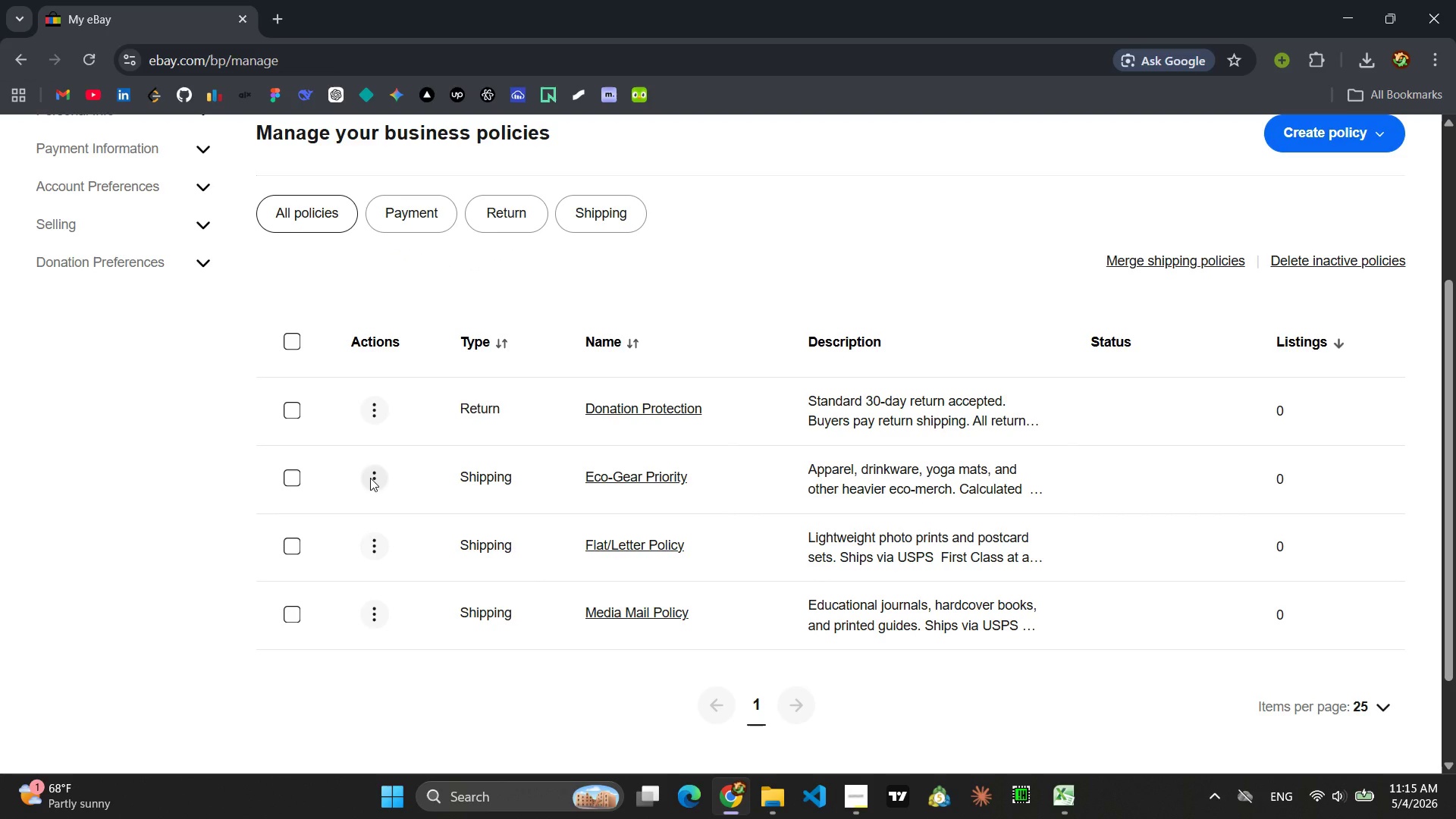 
left_click([370, 478])
 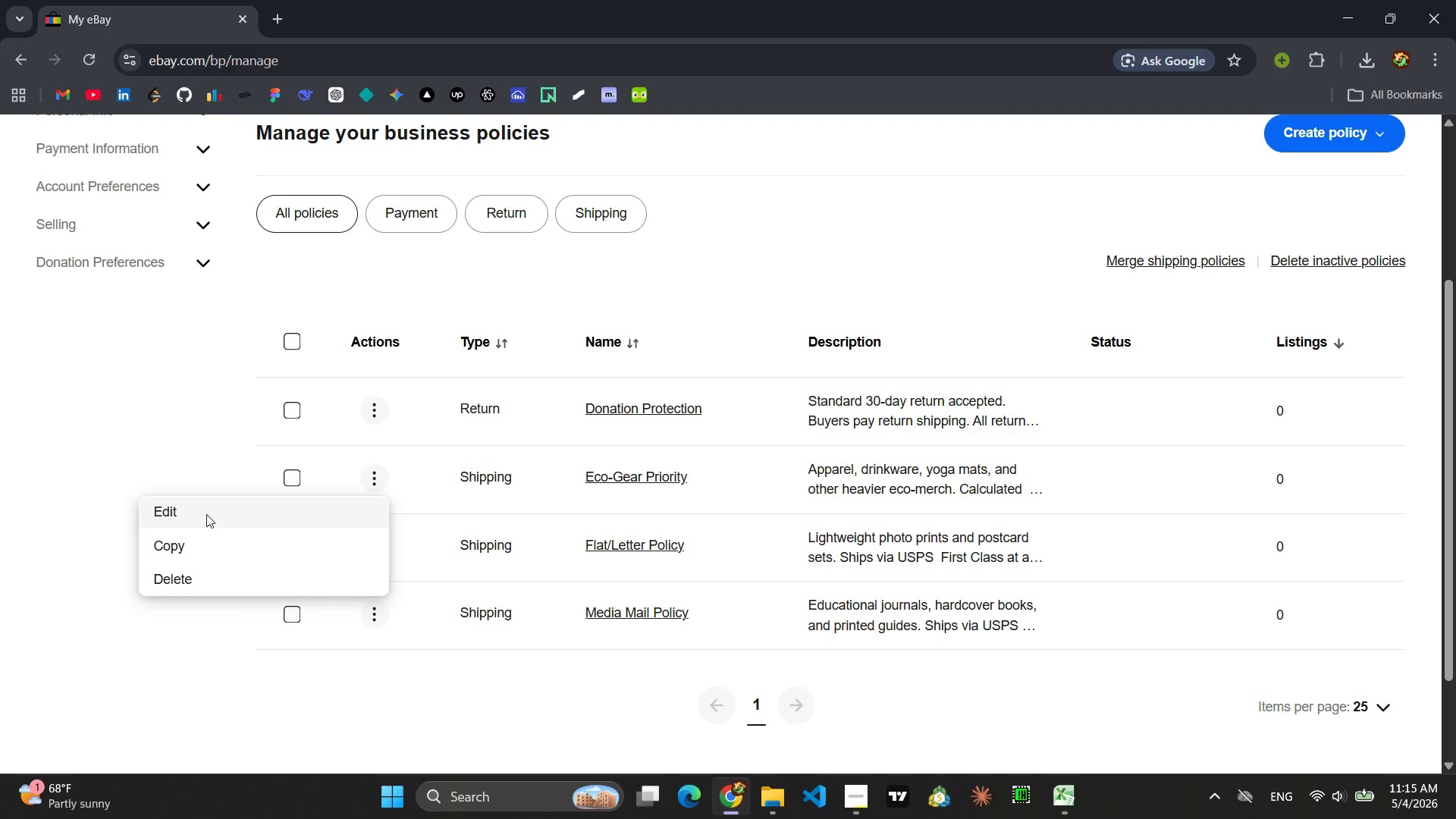 
left_click([193, 516])
 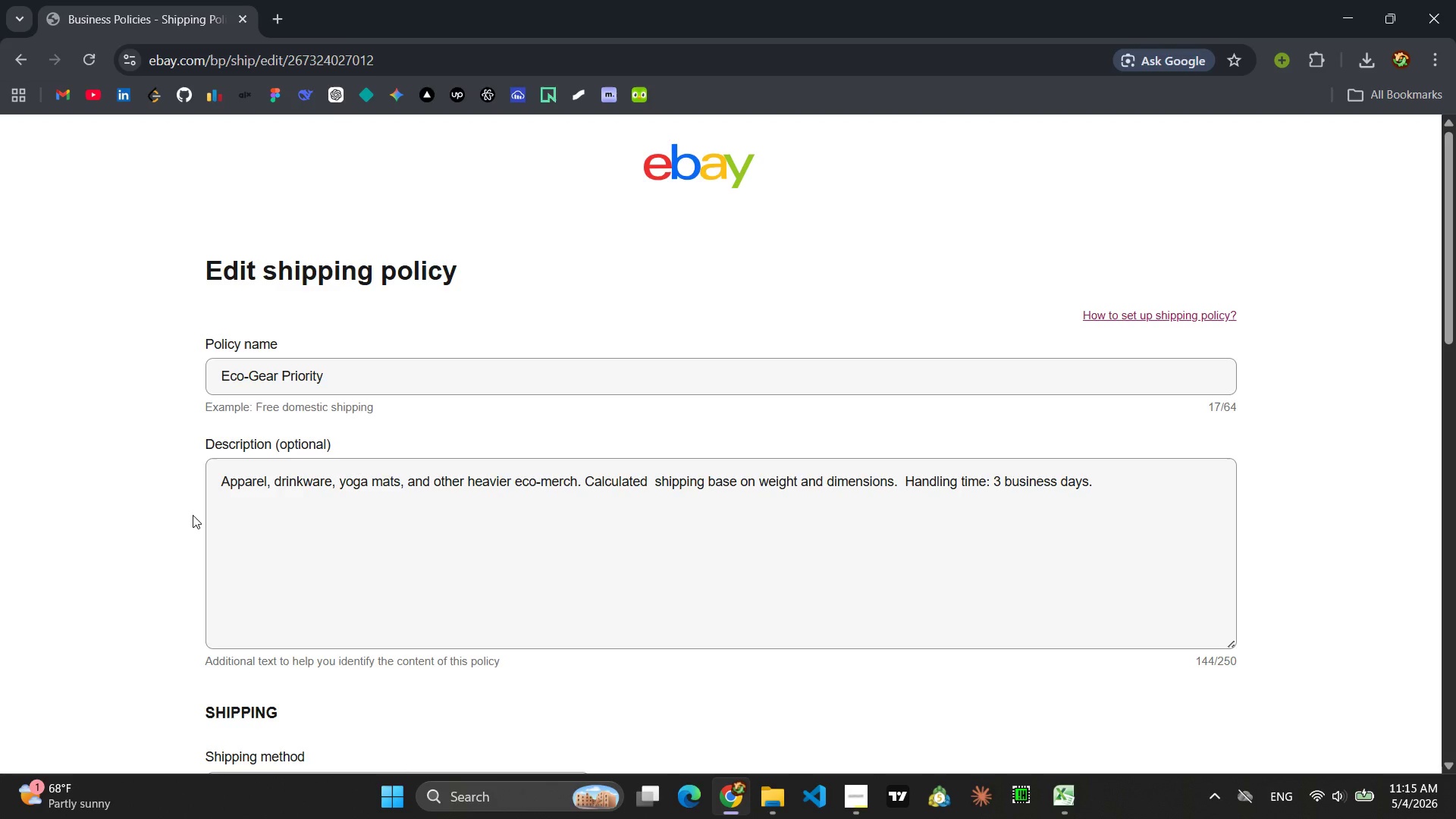 
wait(17.86)
 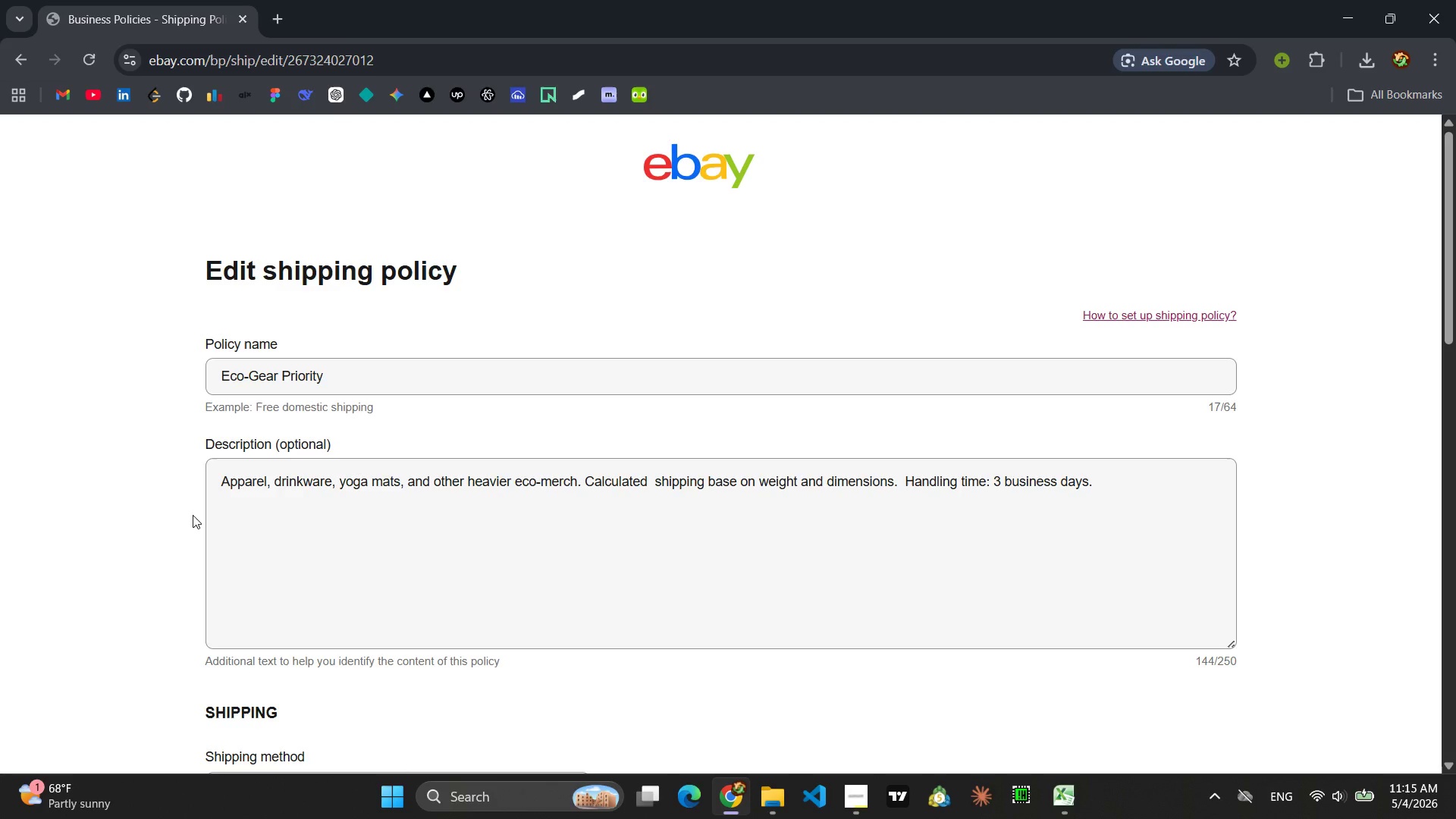 
left_click([853, 793])